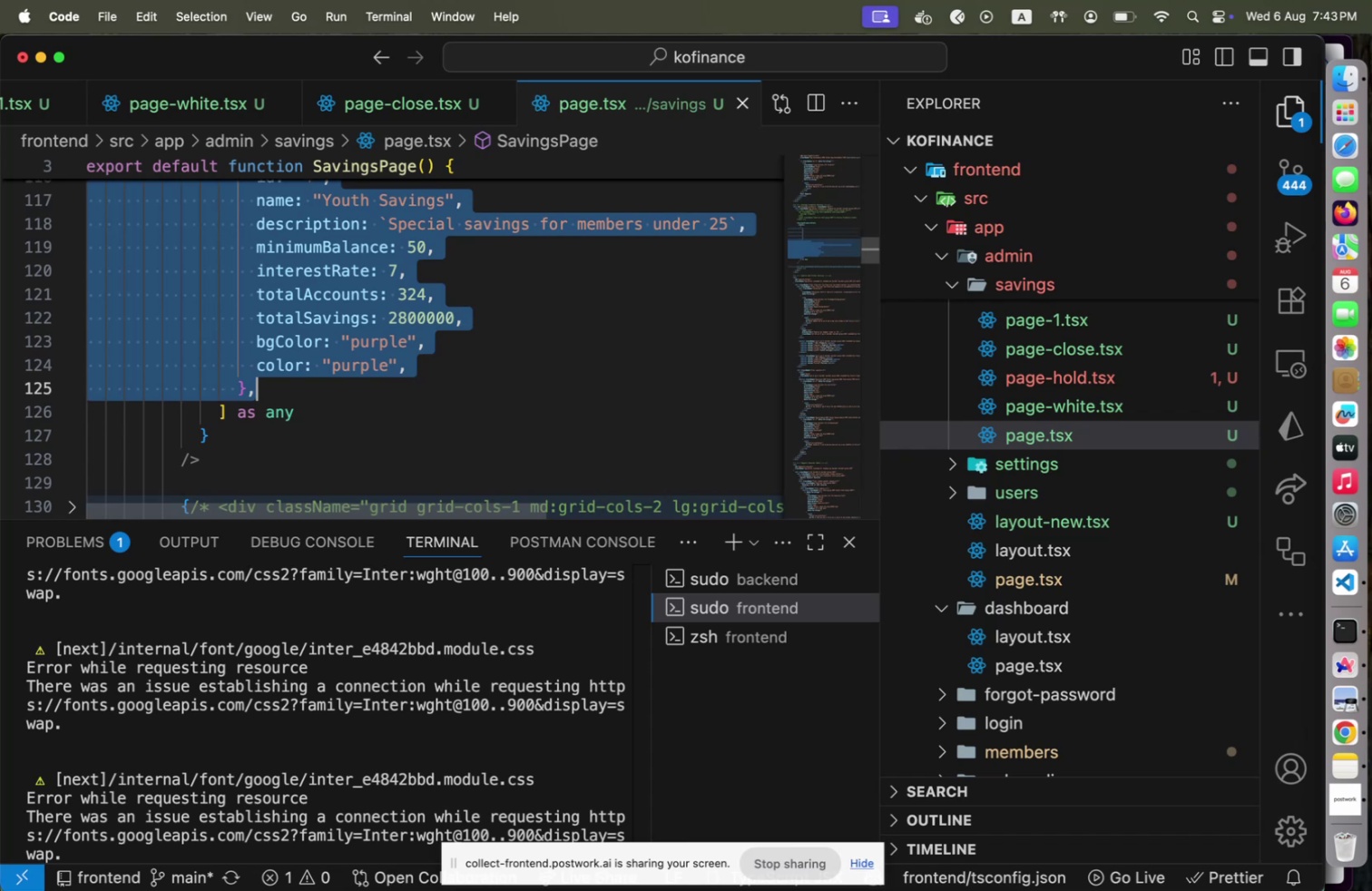 
key(Meta+CommandLeft)
 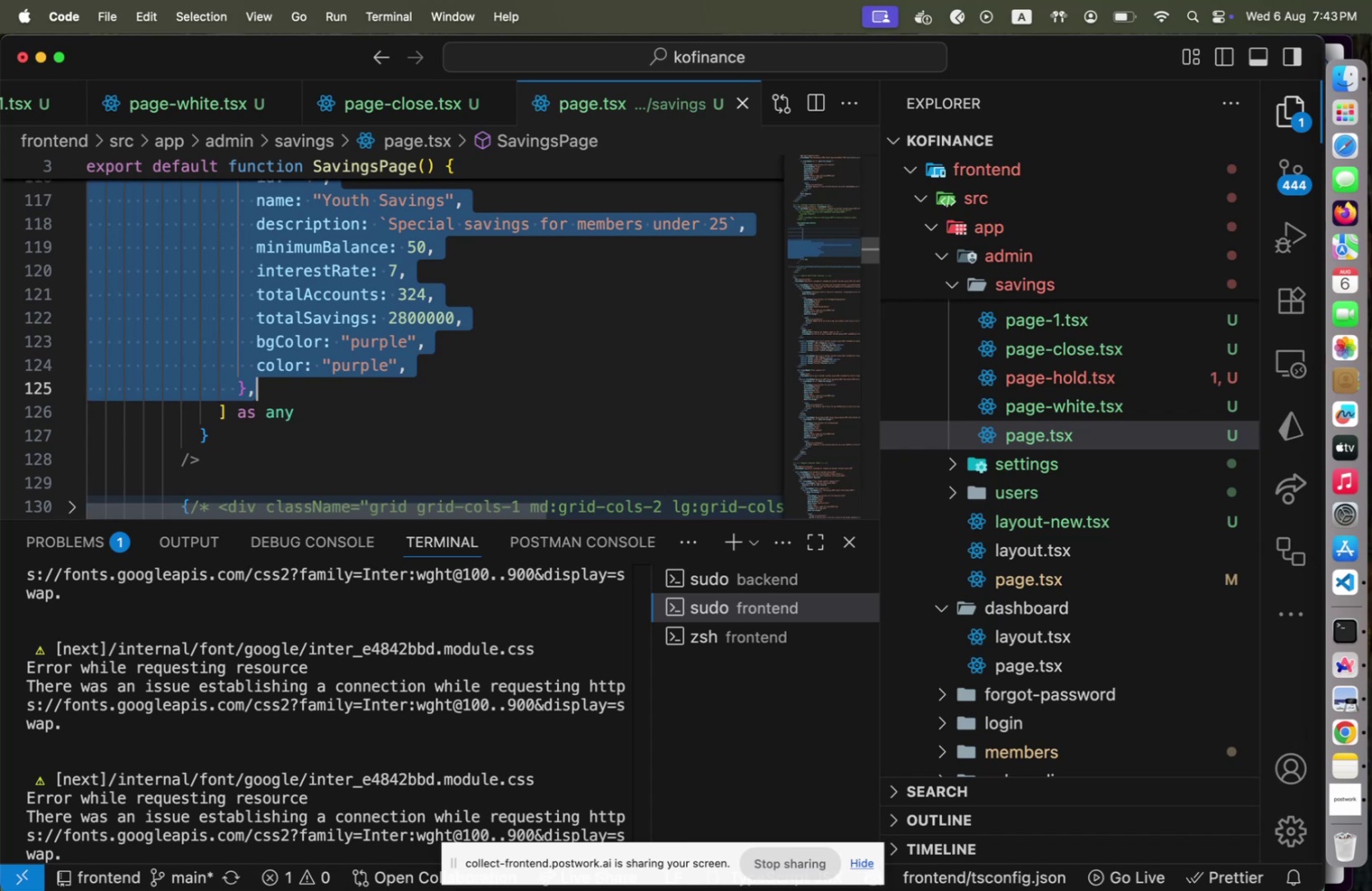 
key(Meta+Slash)
 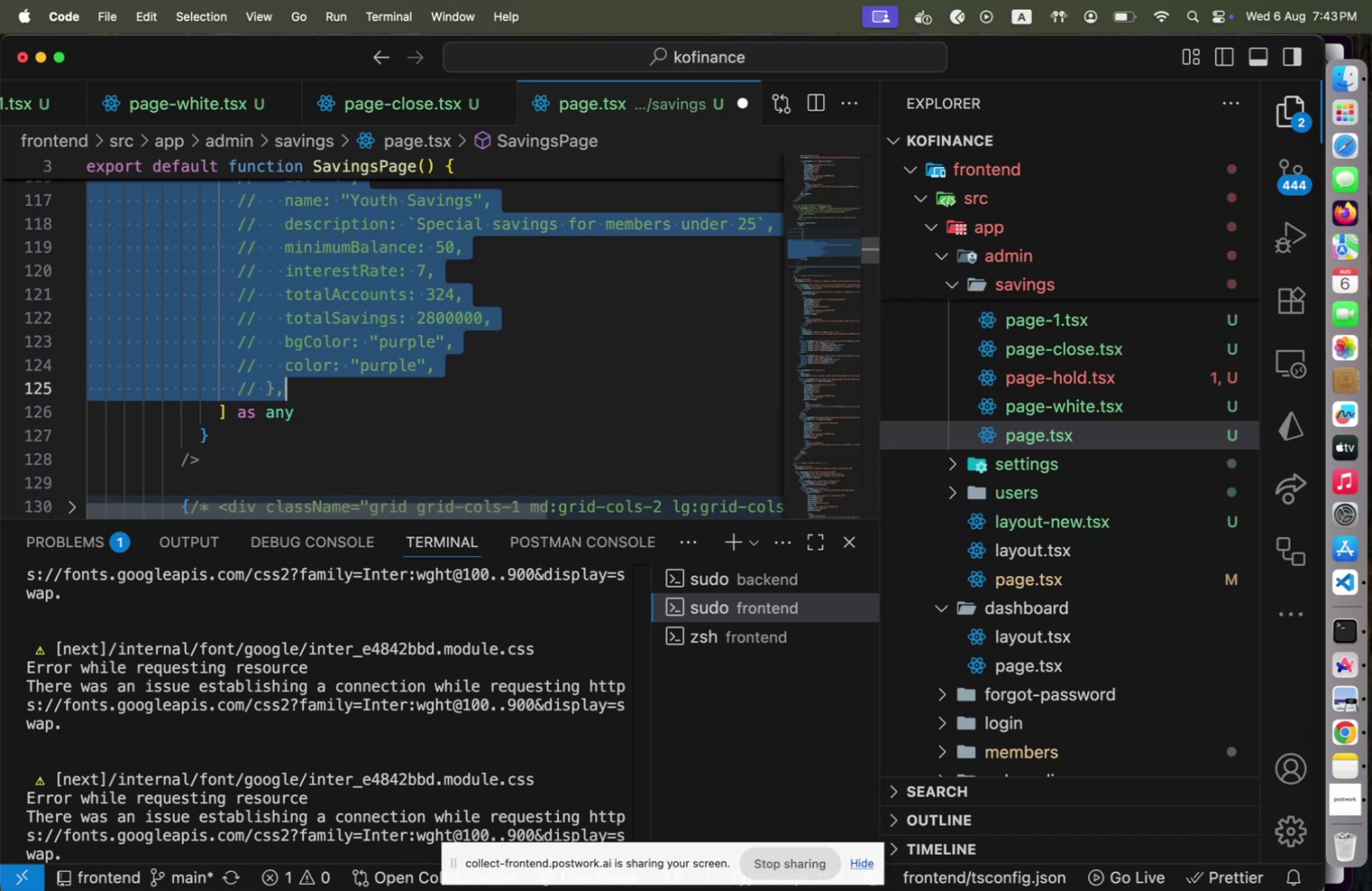 
key(Meta+CommandLeft)
 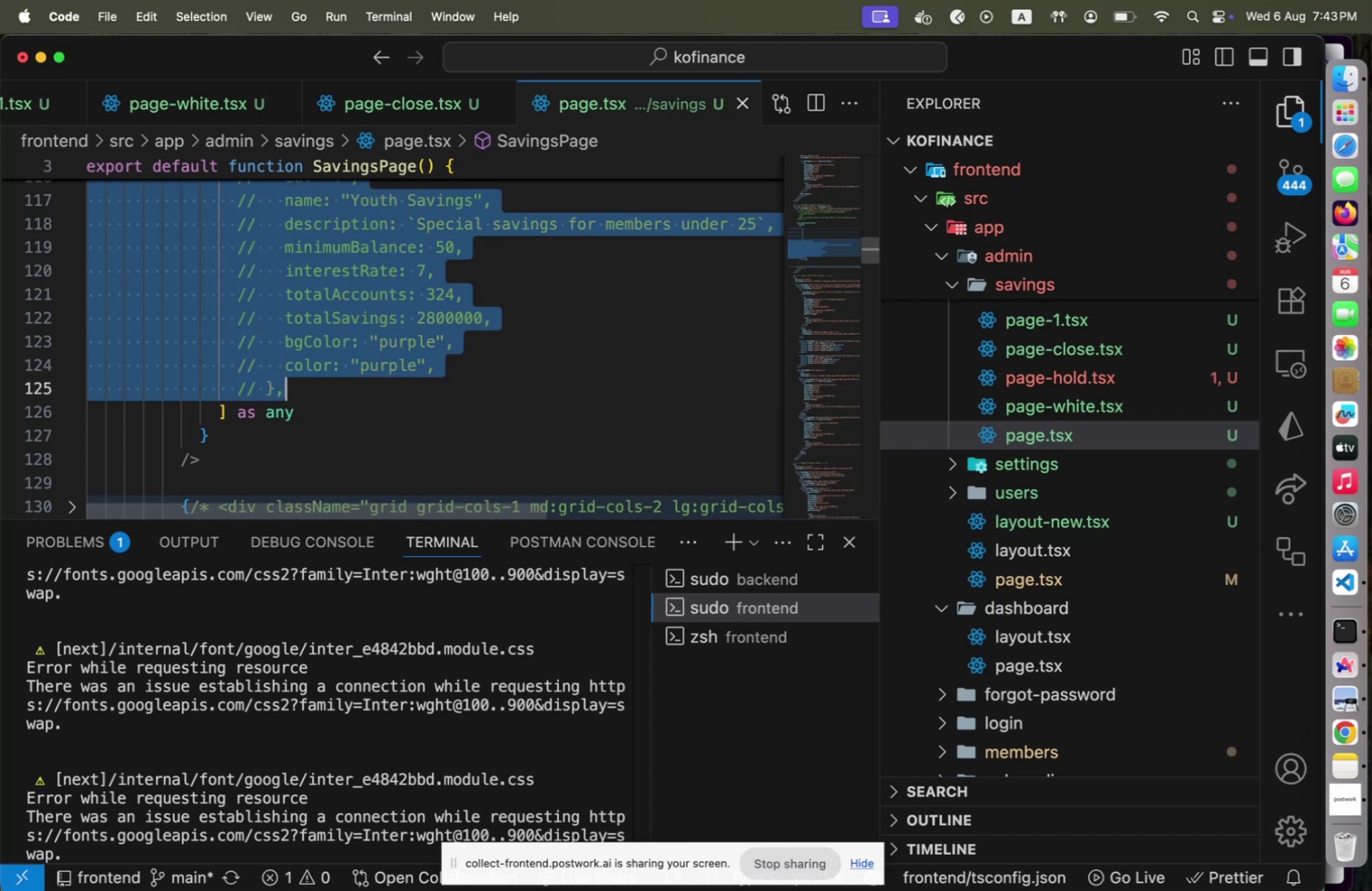 
key(Meta+S)
 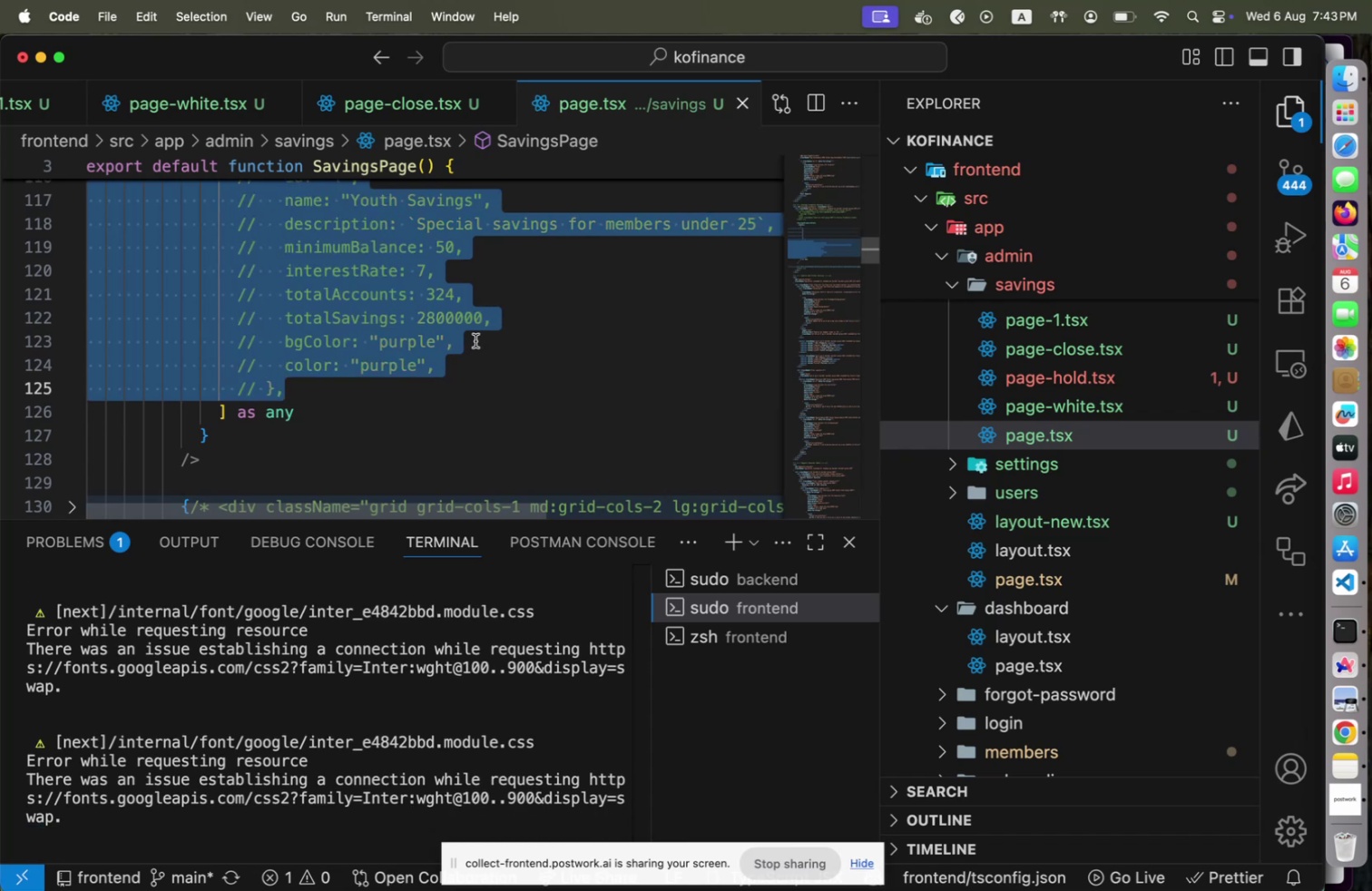 
key(Meta+CommandLeft)
 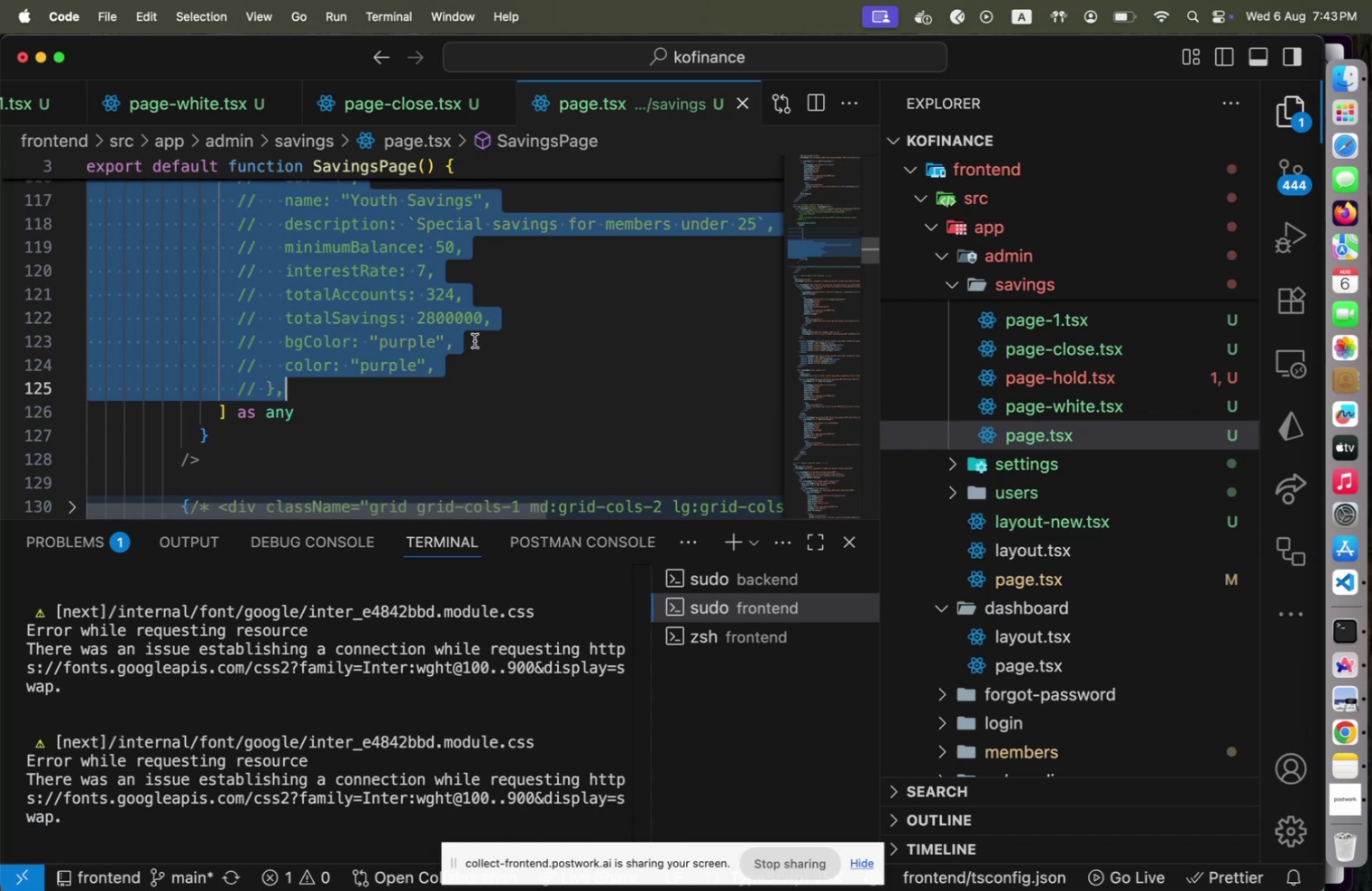 
key(Meta+Tab)
 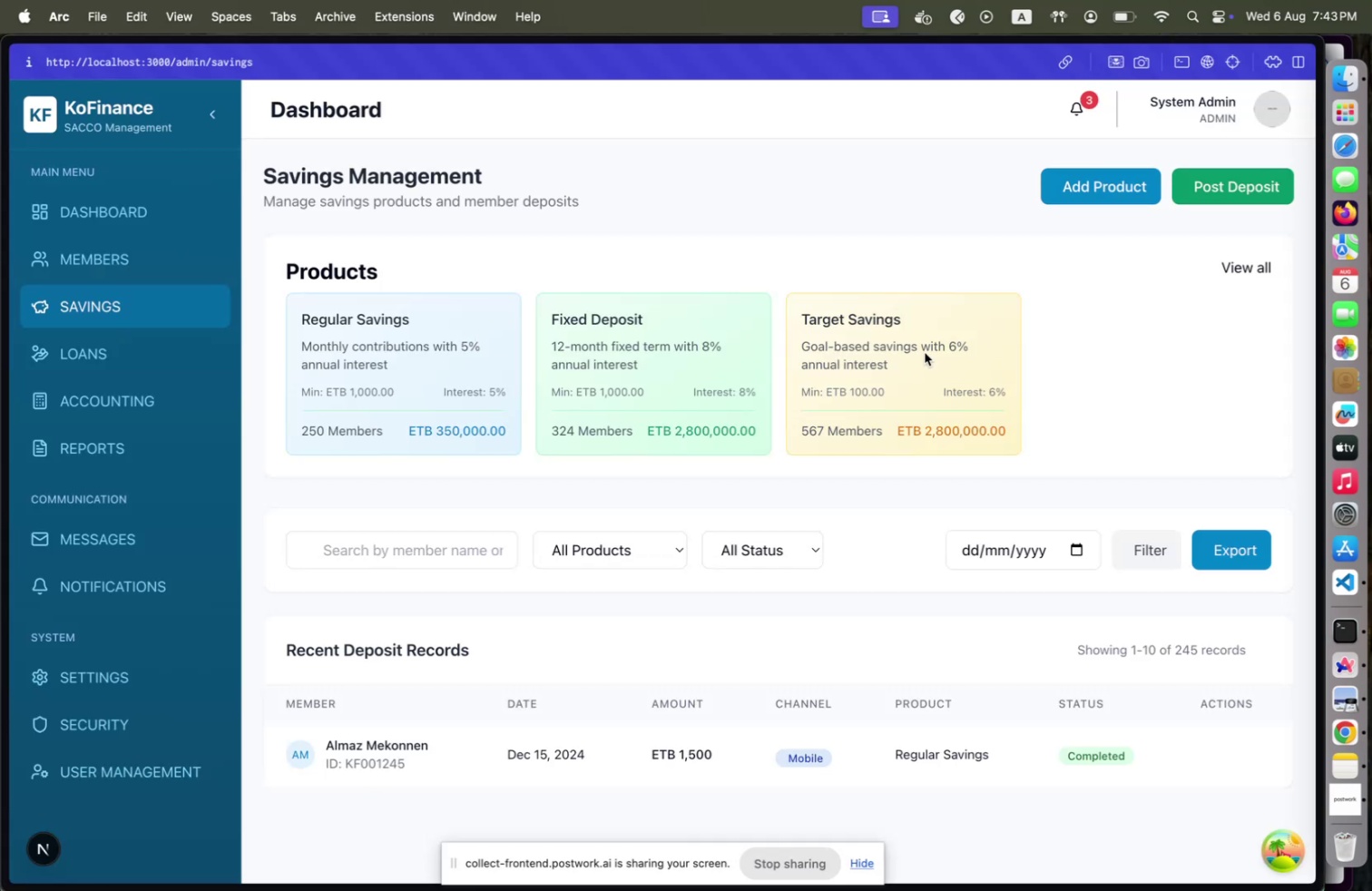 
key(Meta+CommandLeft)
 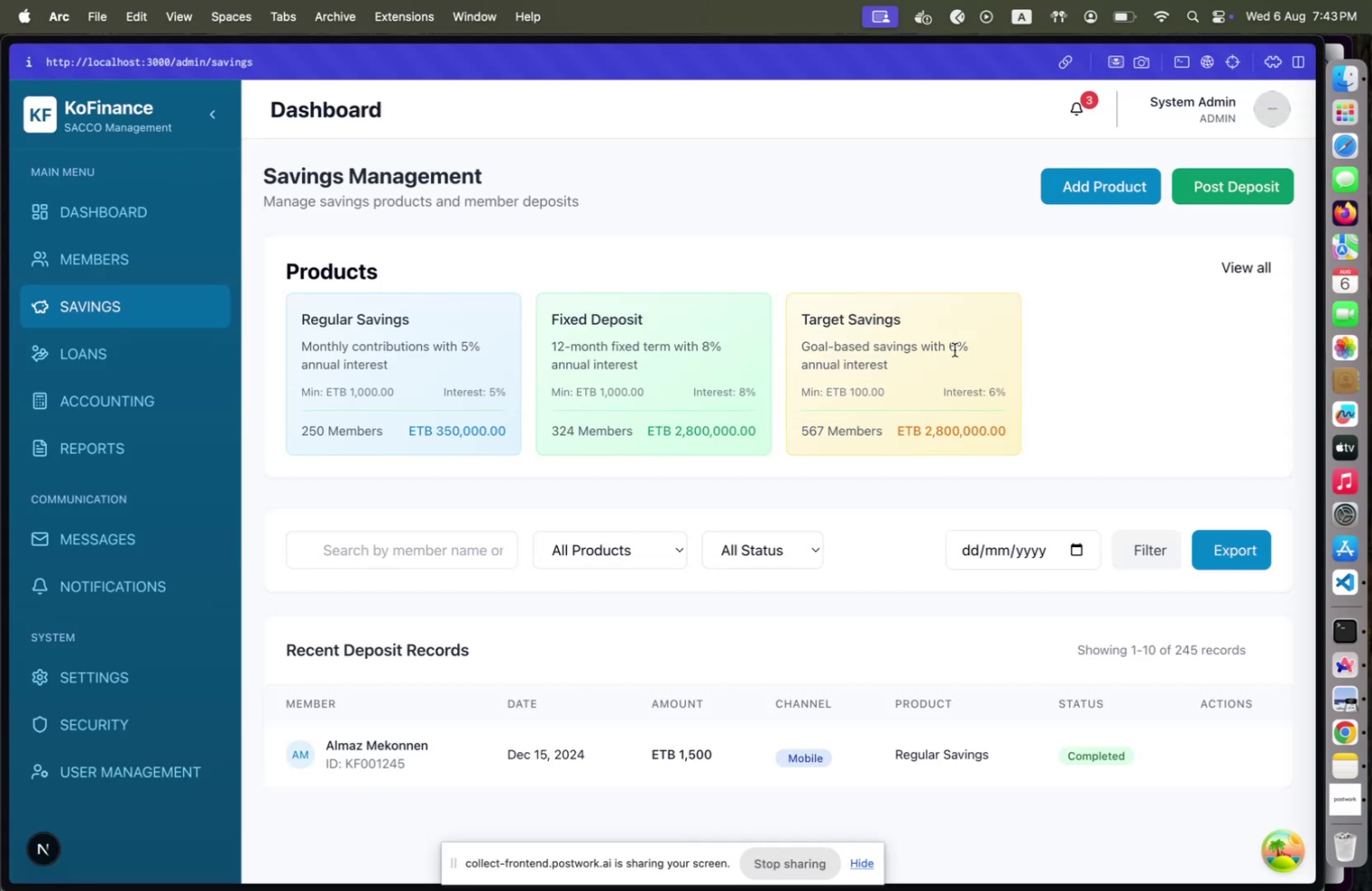 
key(Meta+Tab)
 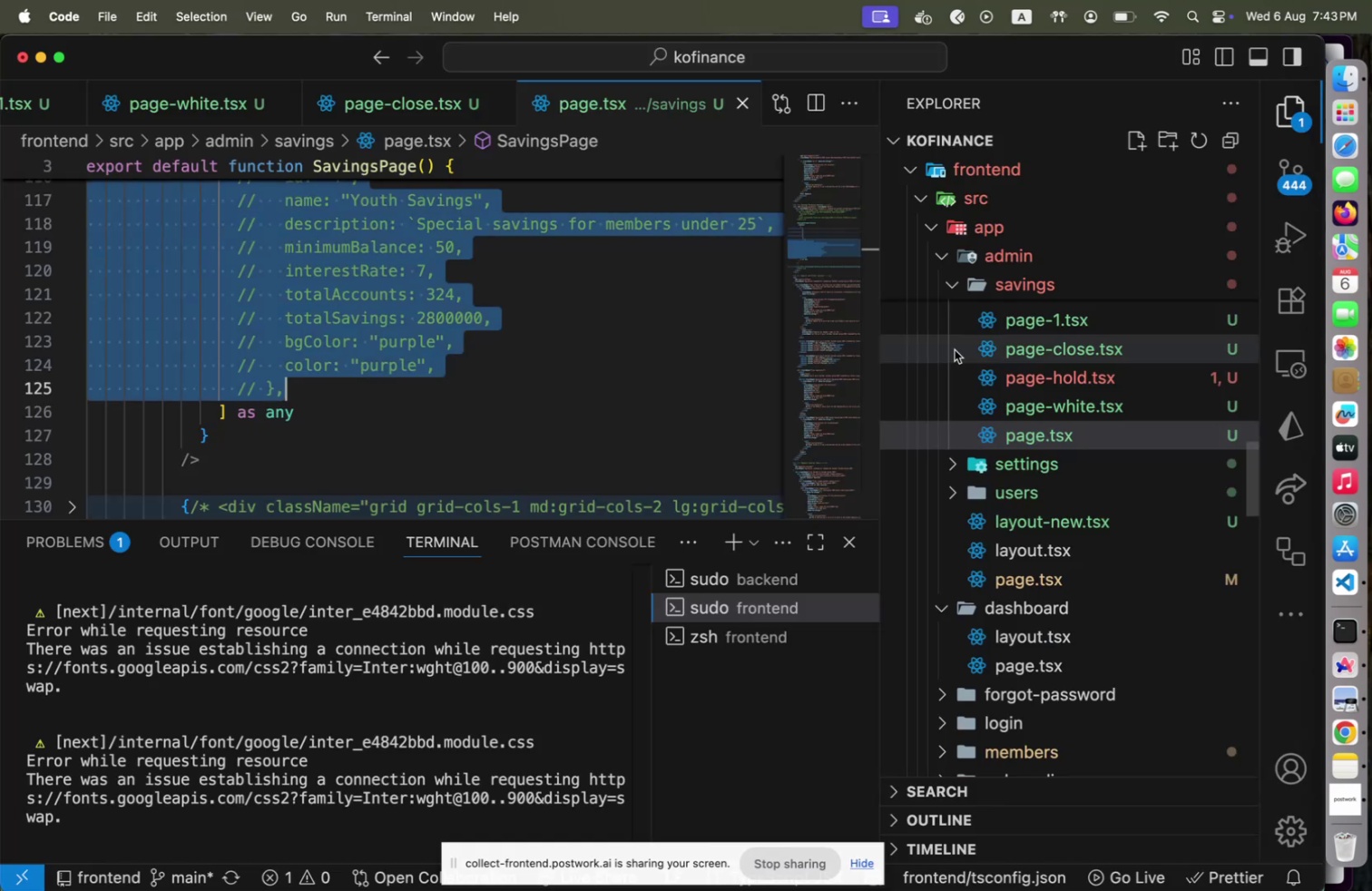 
key(Meta+CommandLeft)
 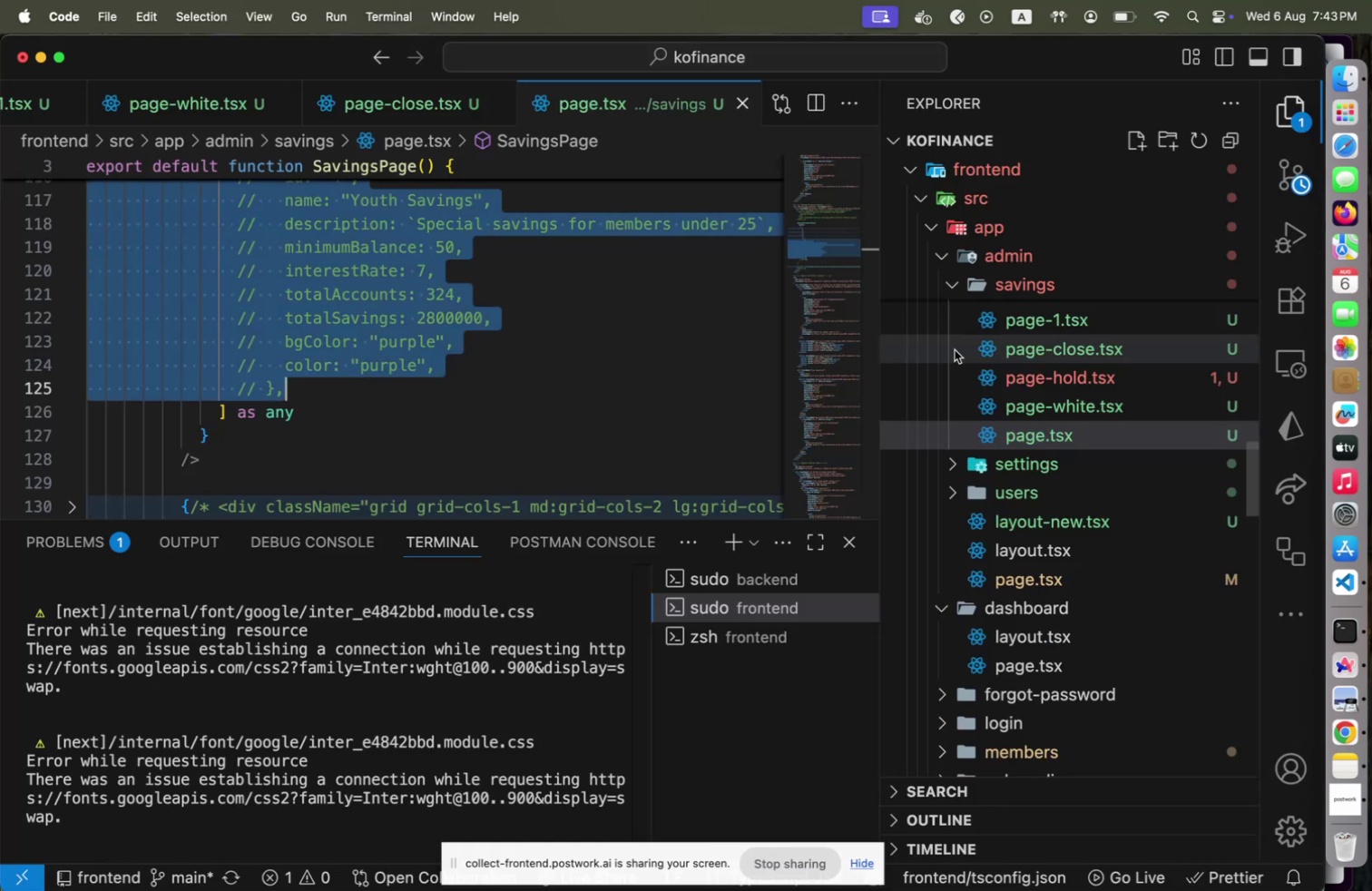 
key(Meta+Z)
 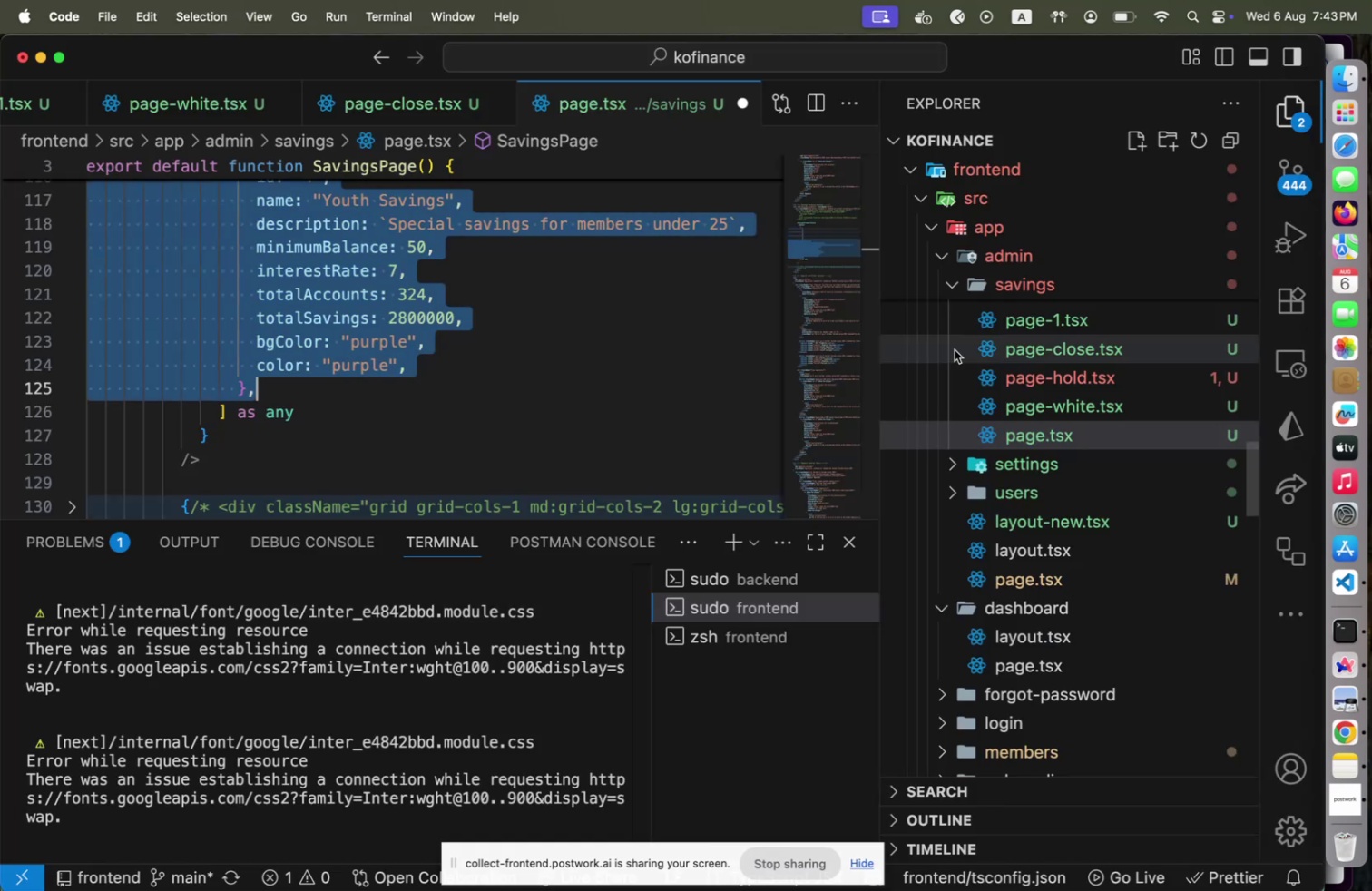 
key(Meta+CommandLeft)
 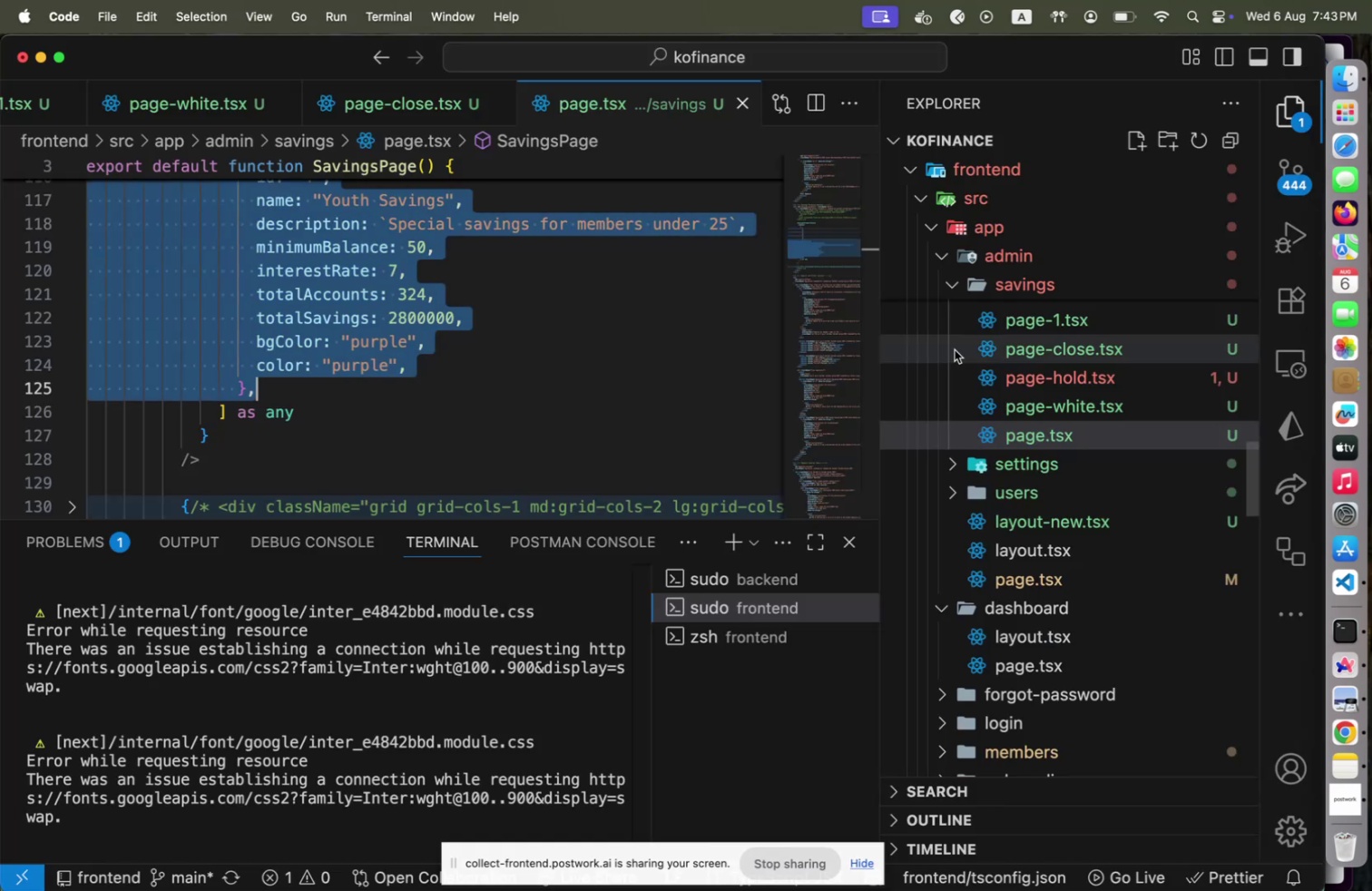 
key(Meta+S)
 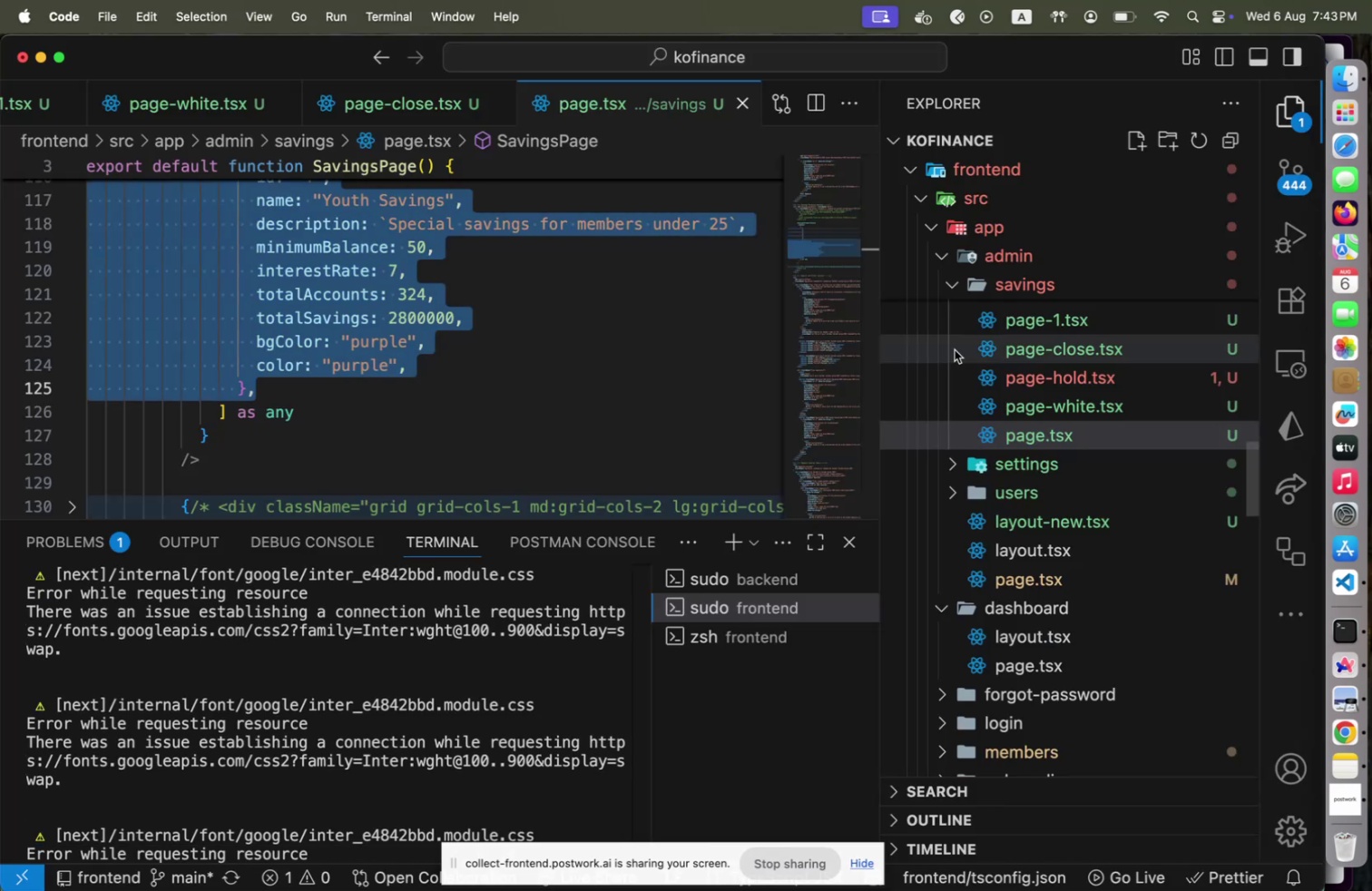 
key(Meta+CommandLeft)
 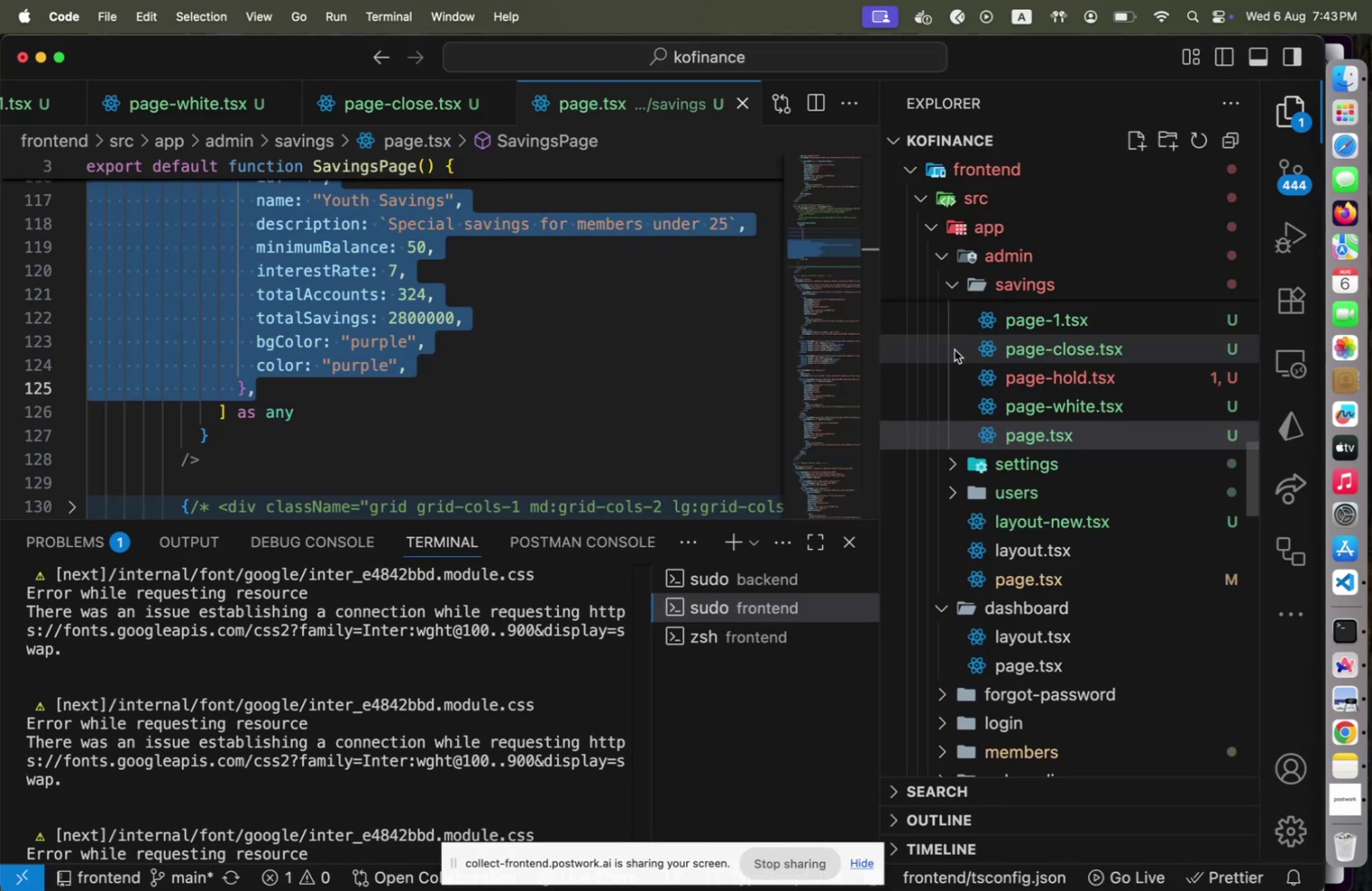 
key(Meta+Tab)
 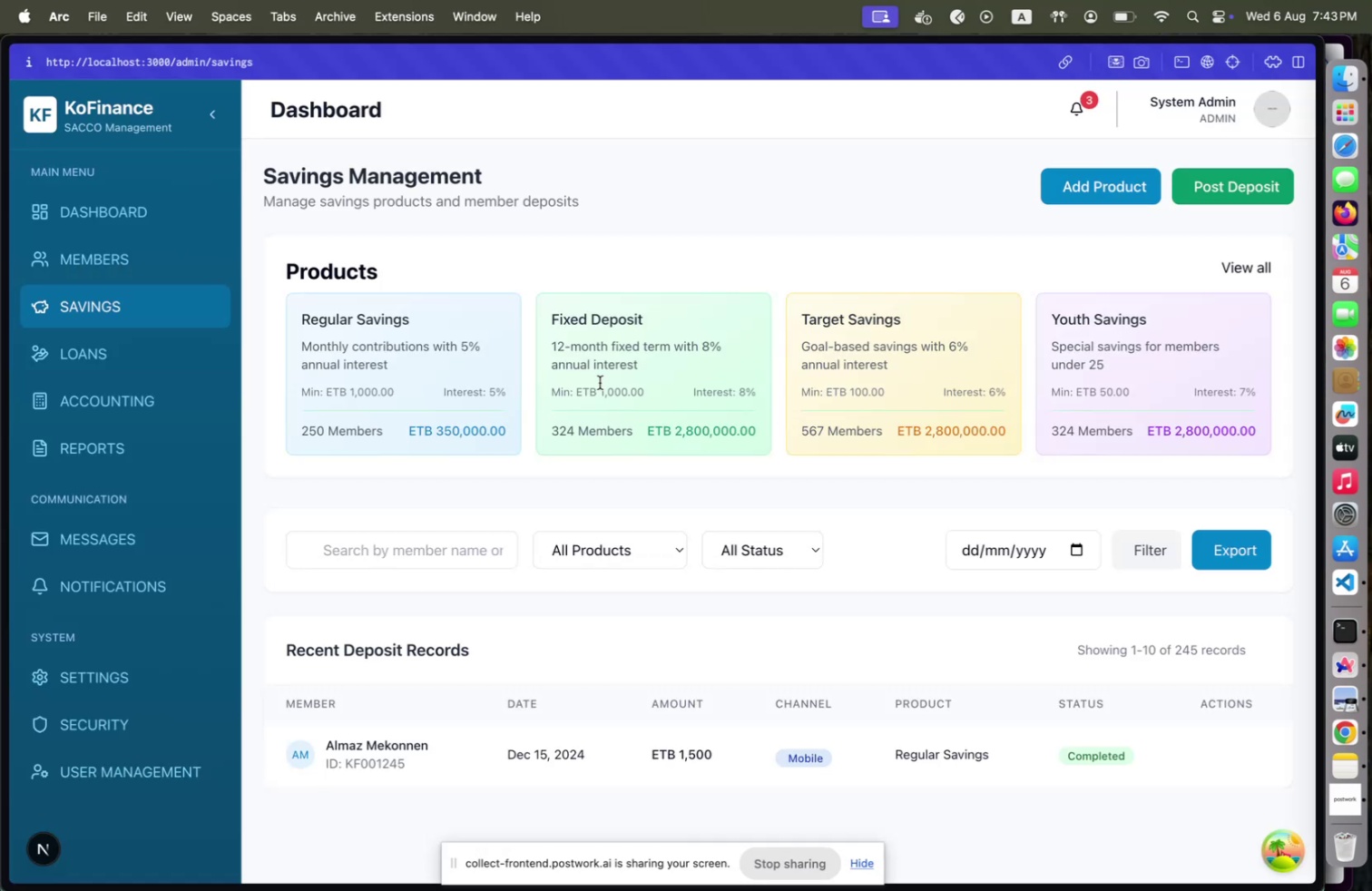 
left_click_drag(start_coordinate=[548, 309], to_coordinate=[945, 437])
 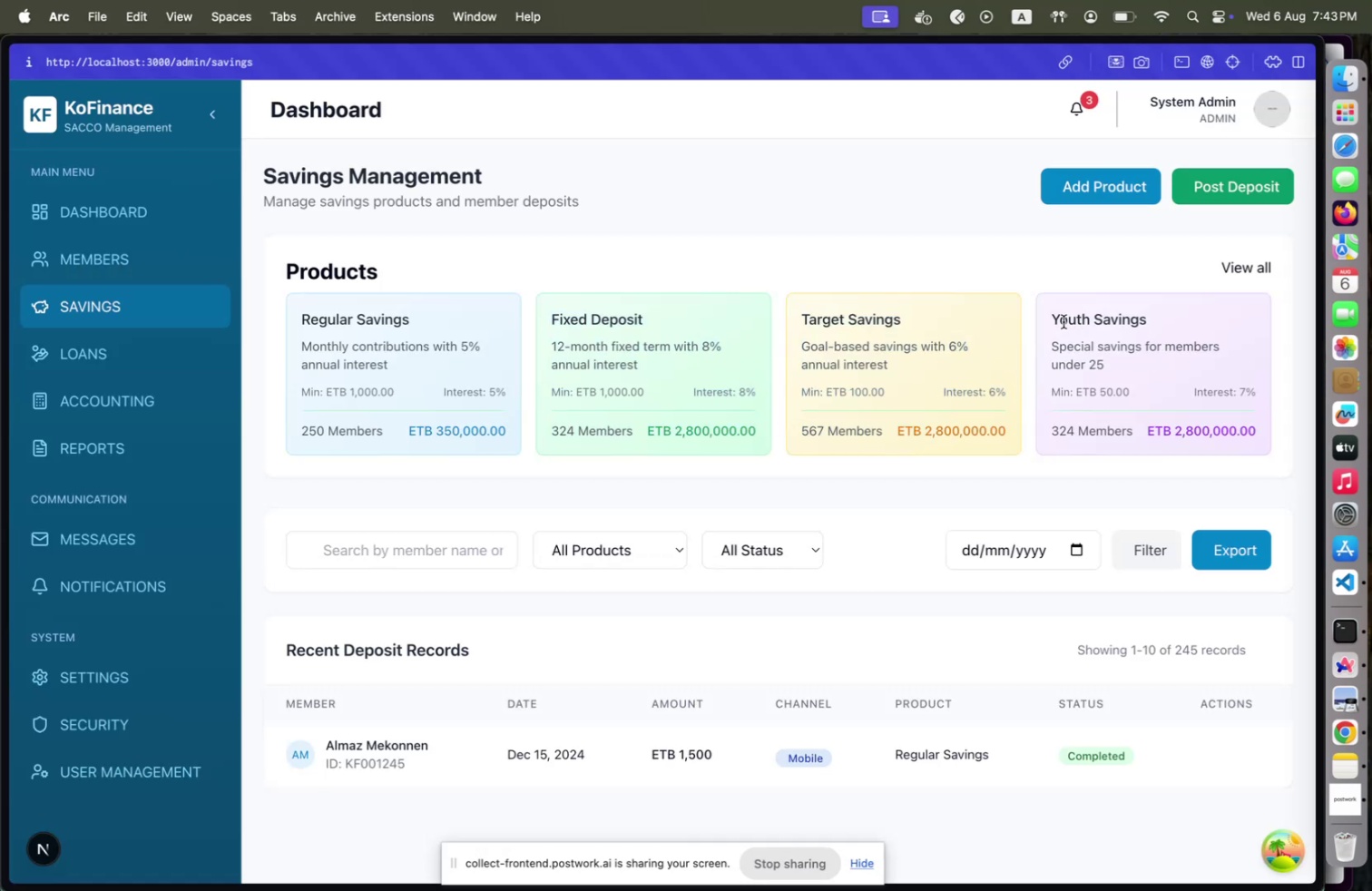 
left_click_drag(start_coordinate=[1054, 317], to_coordinate=[1291, 442])
 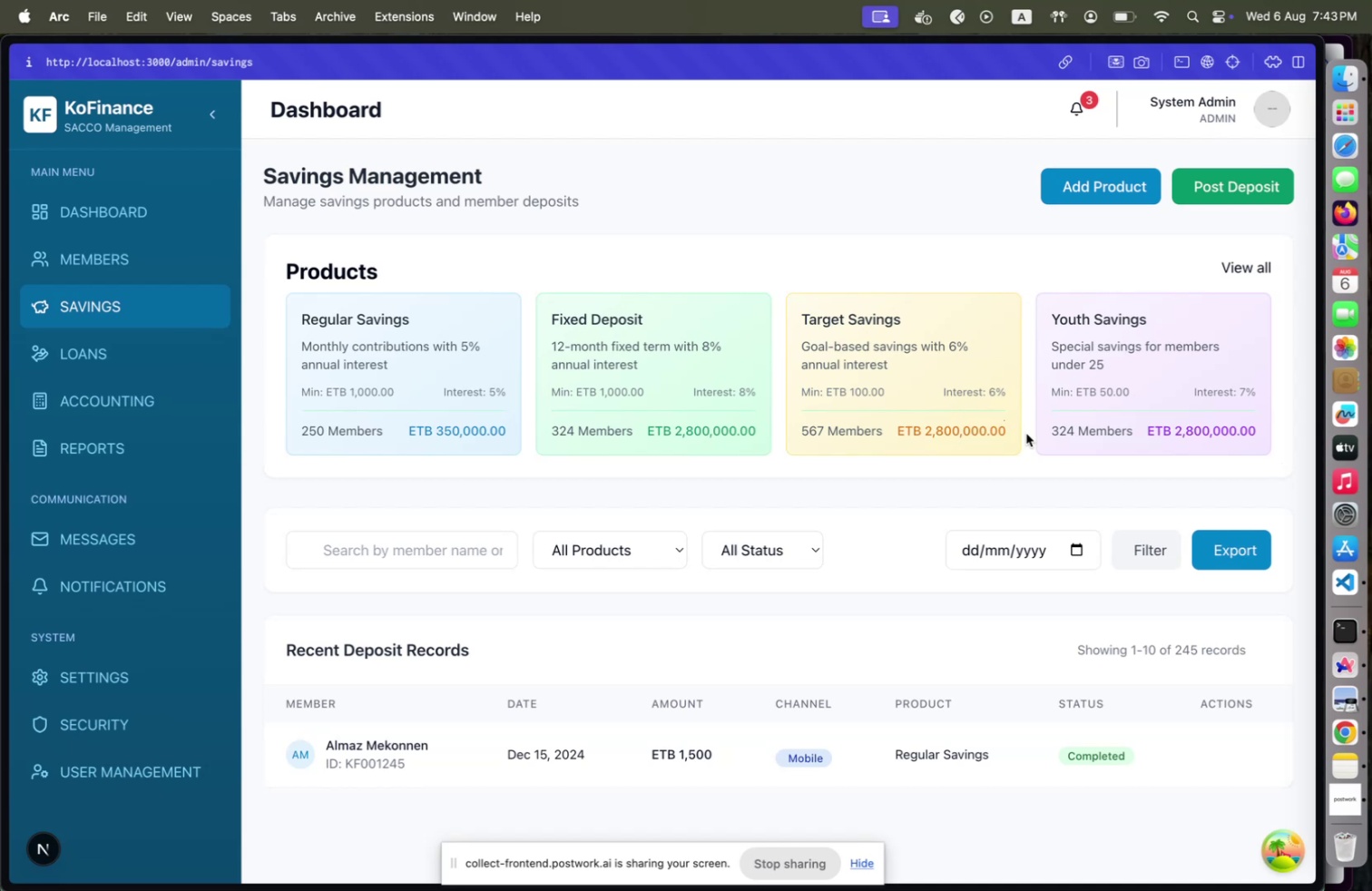 